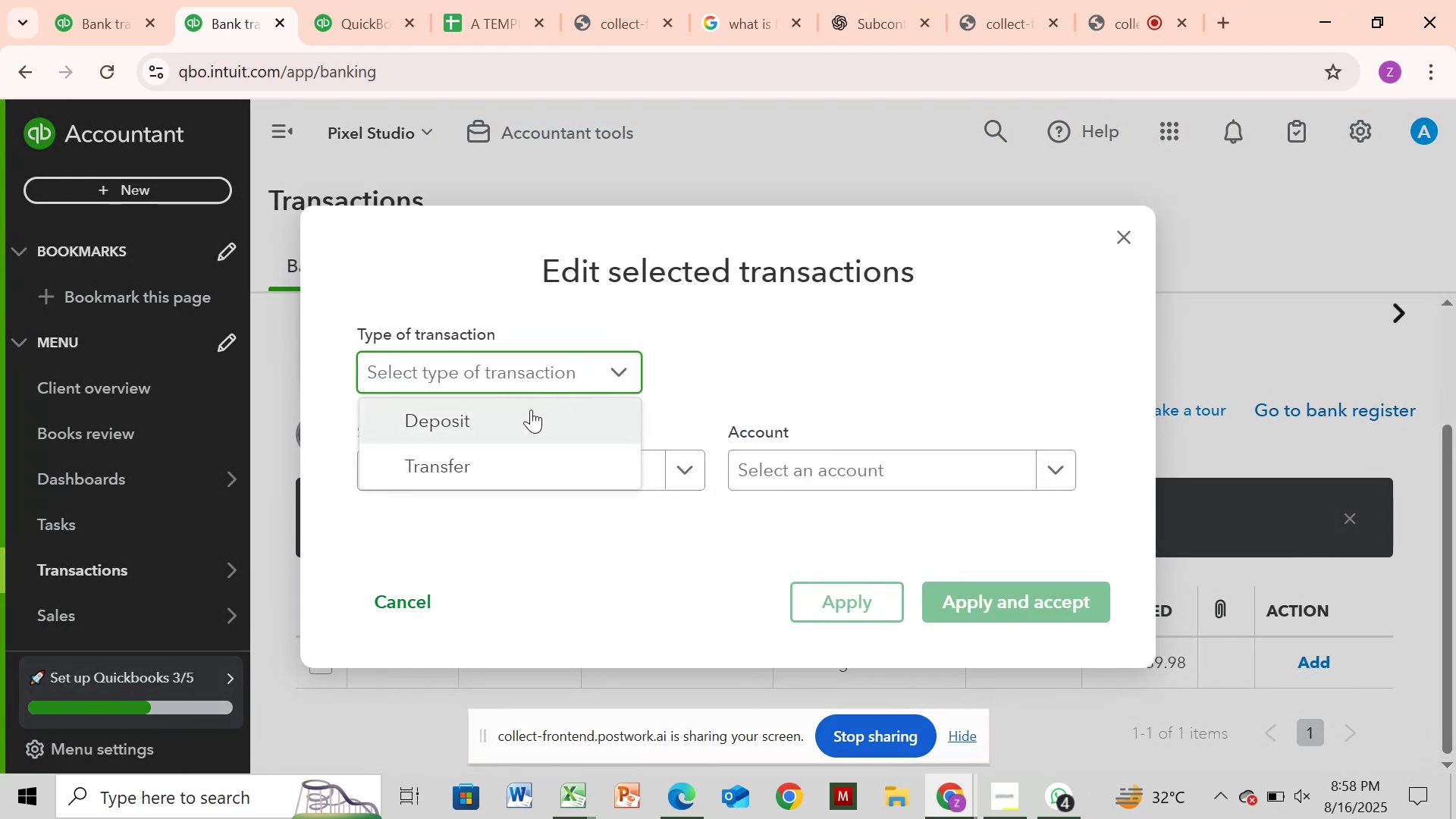 
left_click([530, 410])
 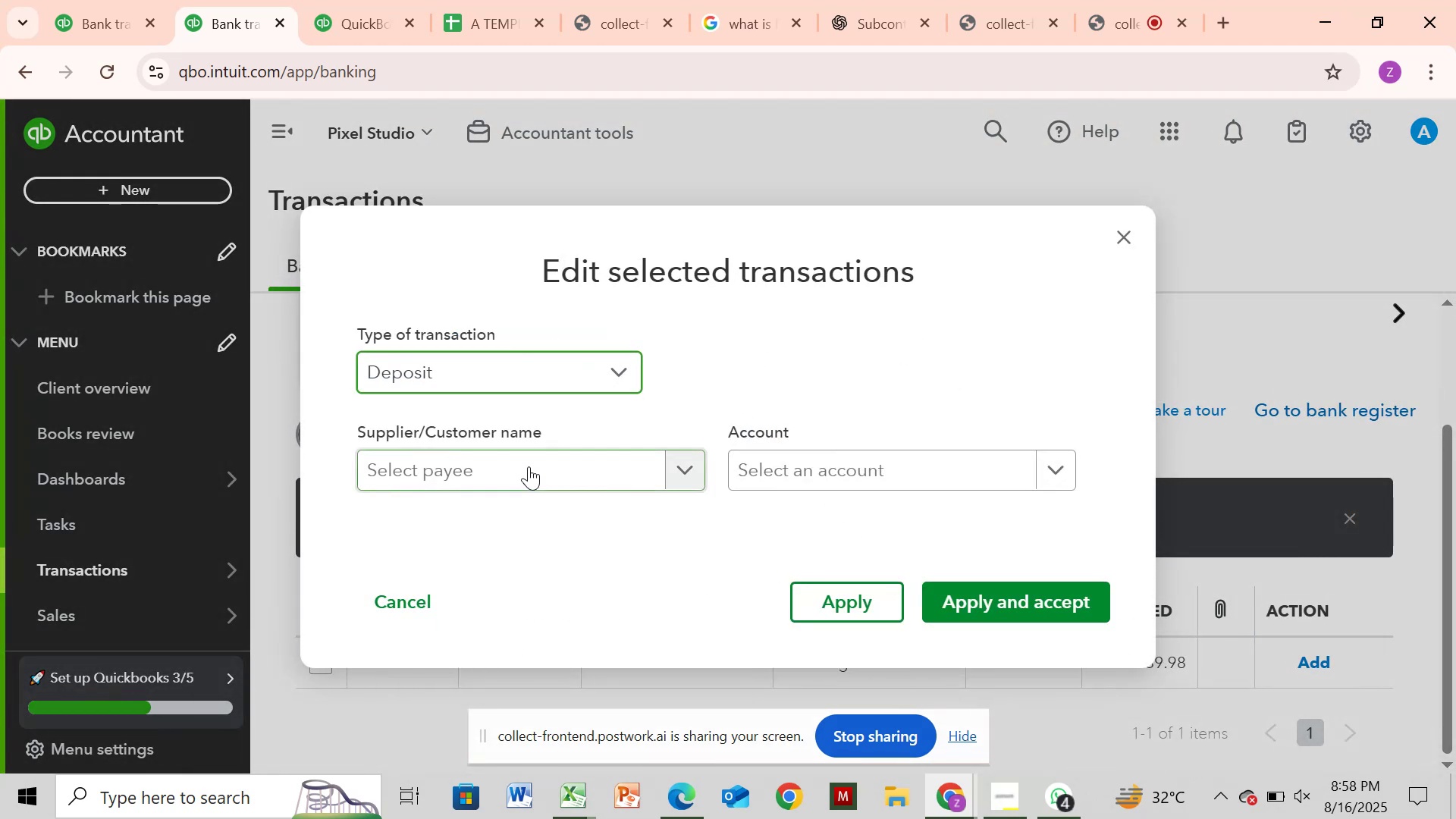 
left_click([529, 466])
 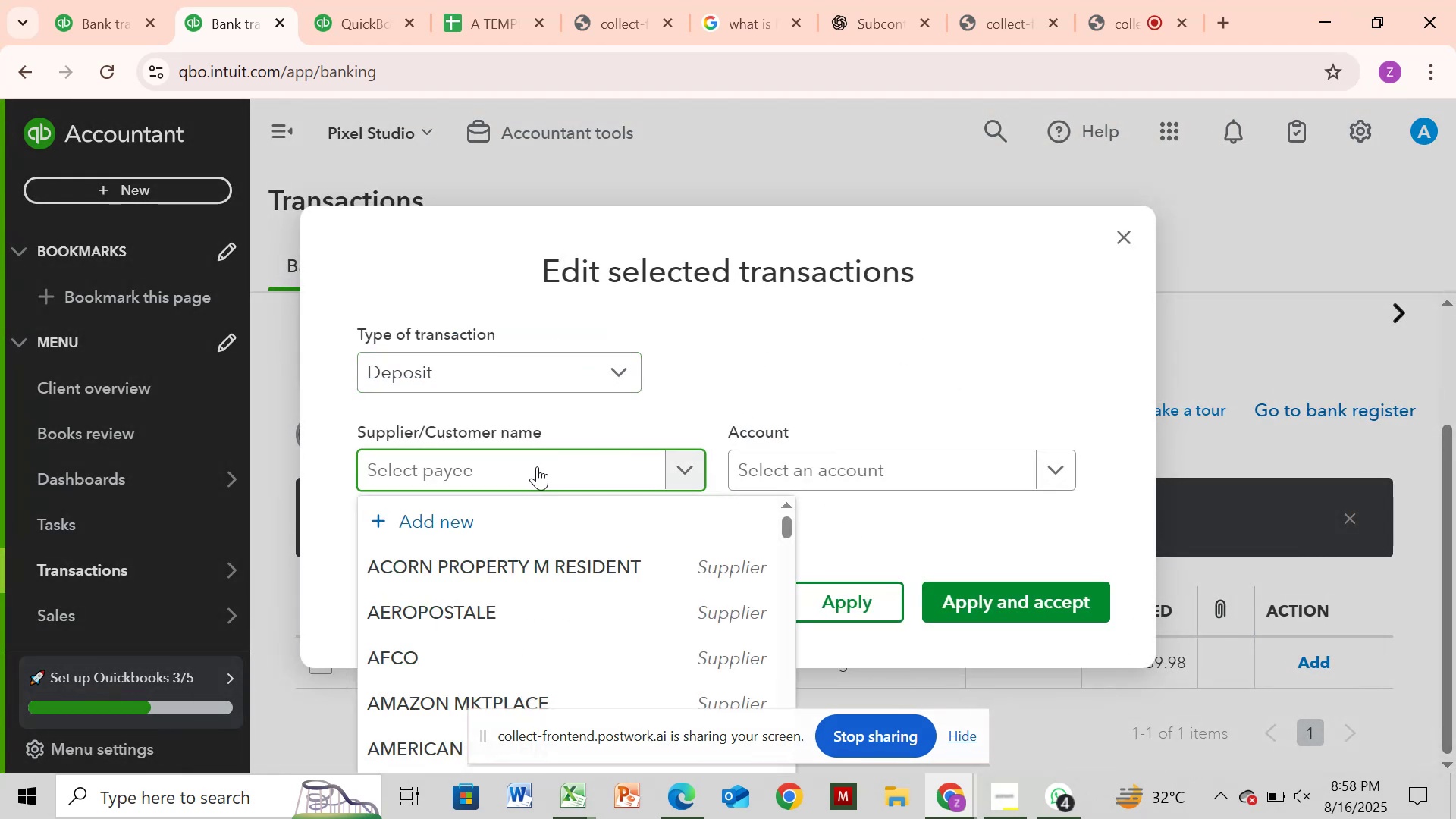 
key(Control+ControlLeft)
 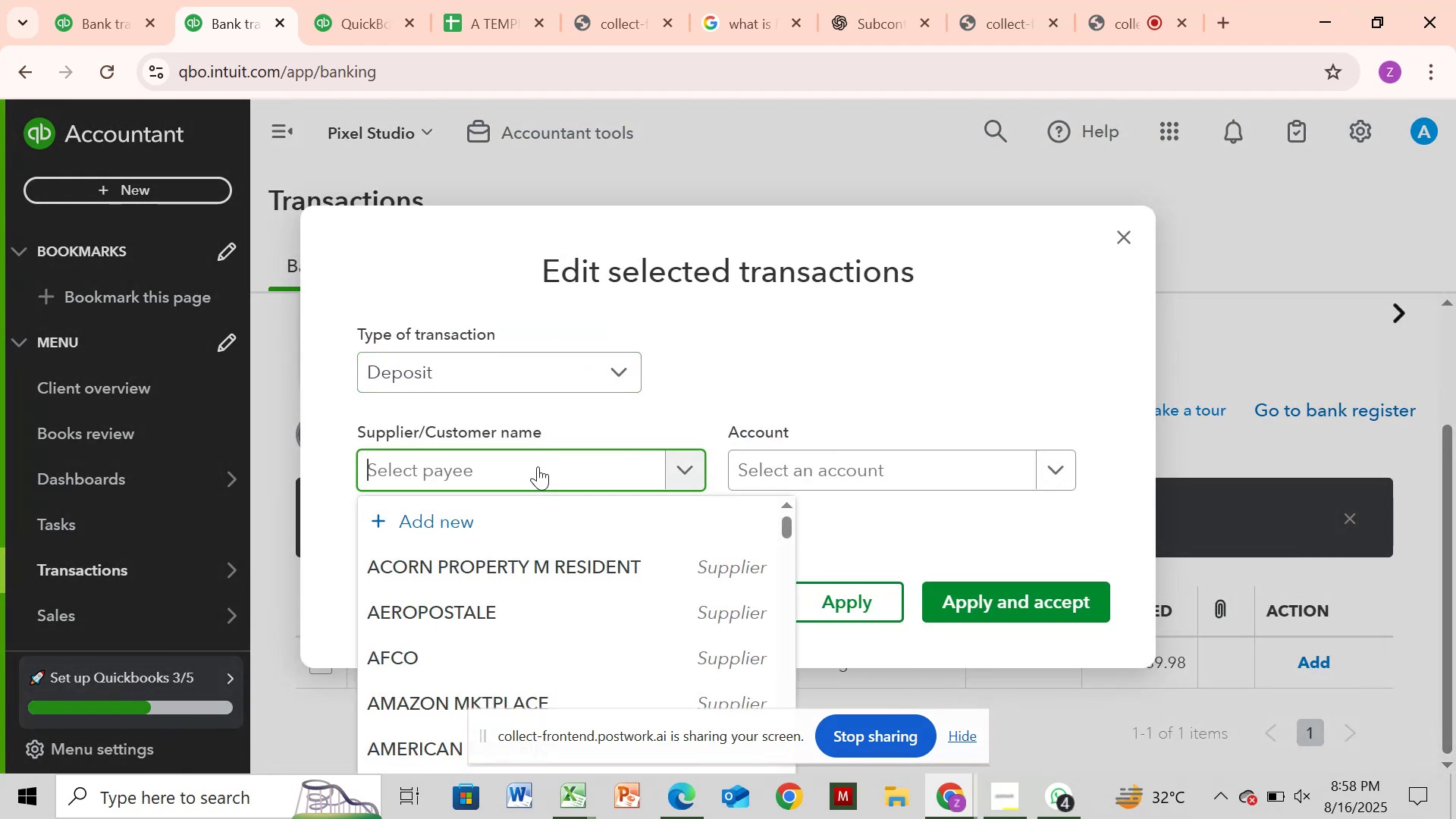 
key(Control+V)
 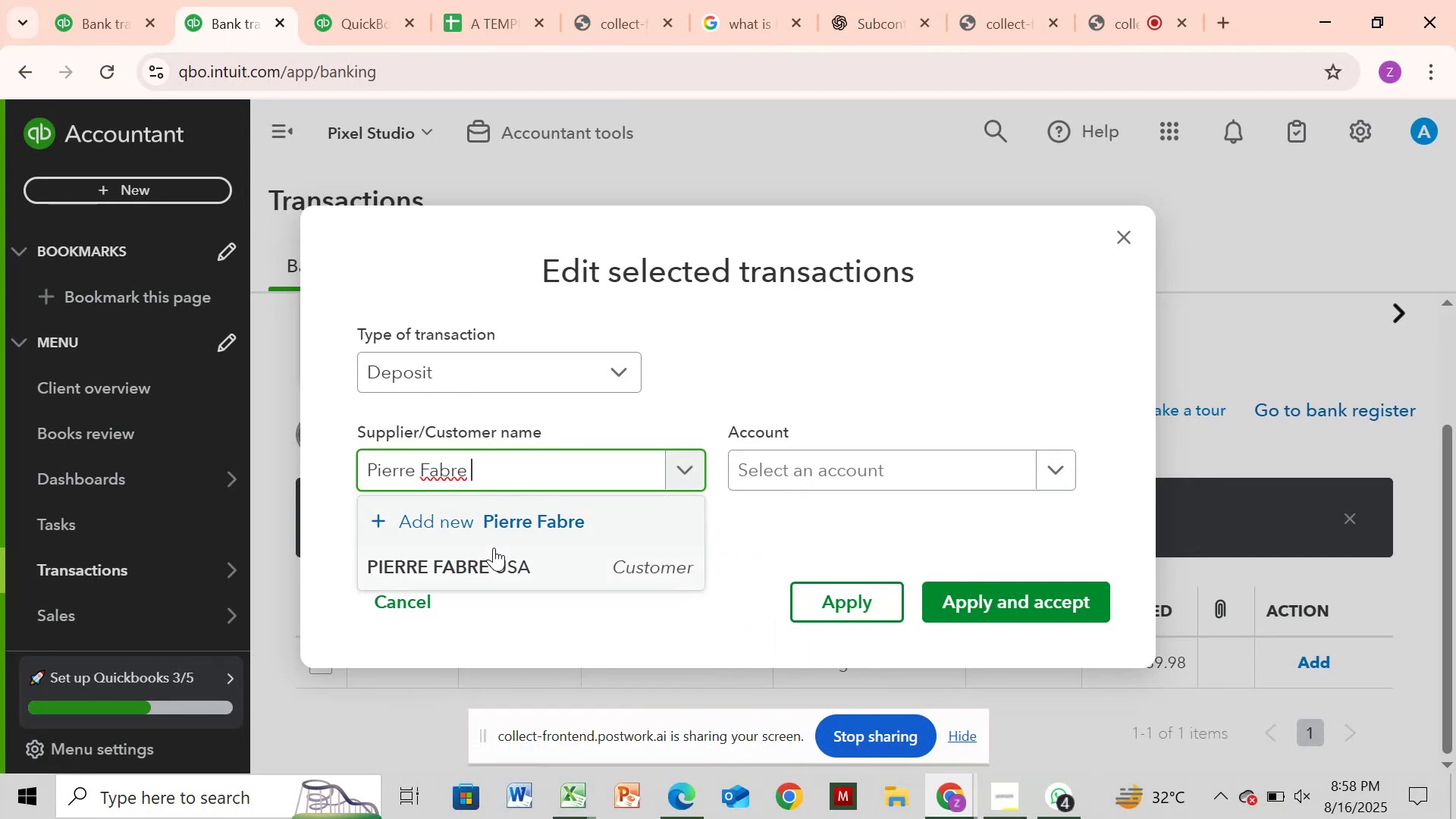 
left_click([494, 548])
 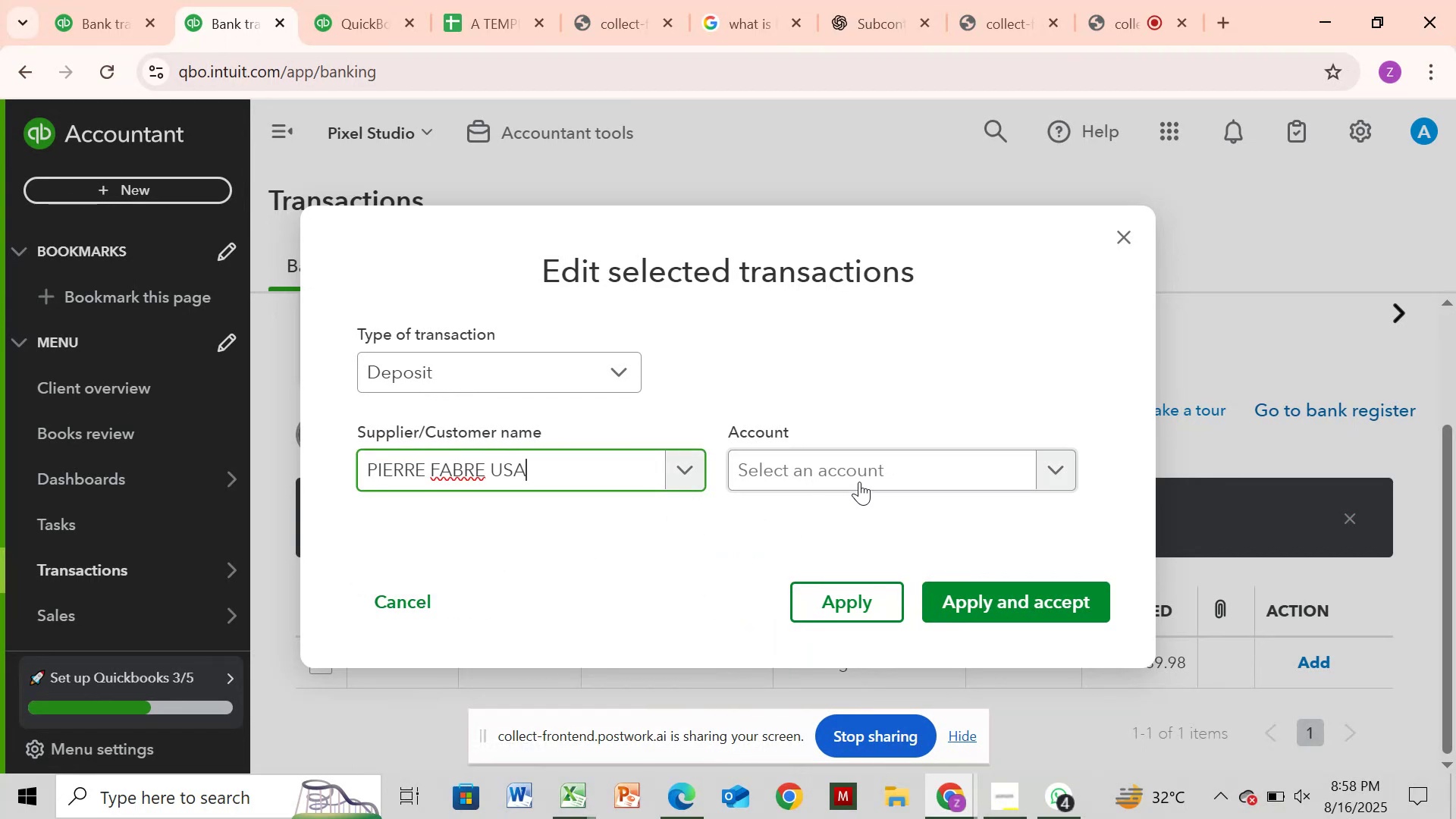 
left_click([866, 473])
 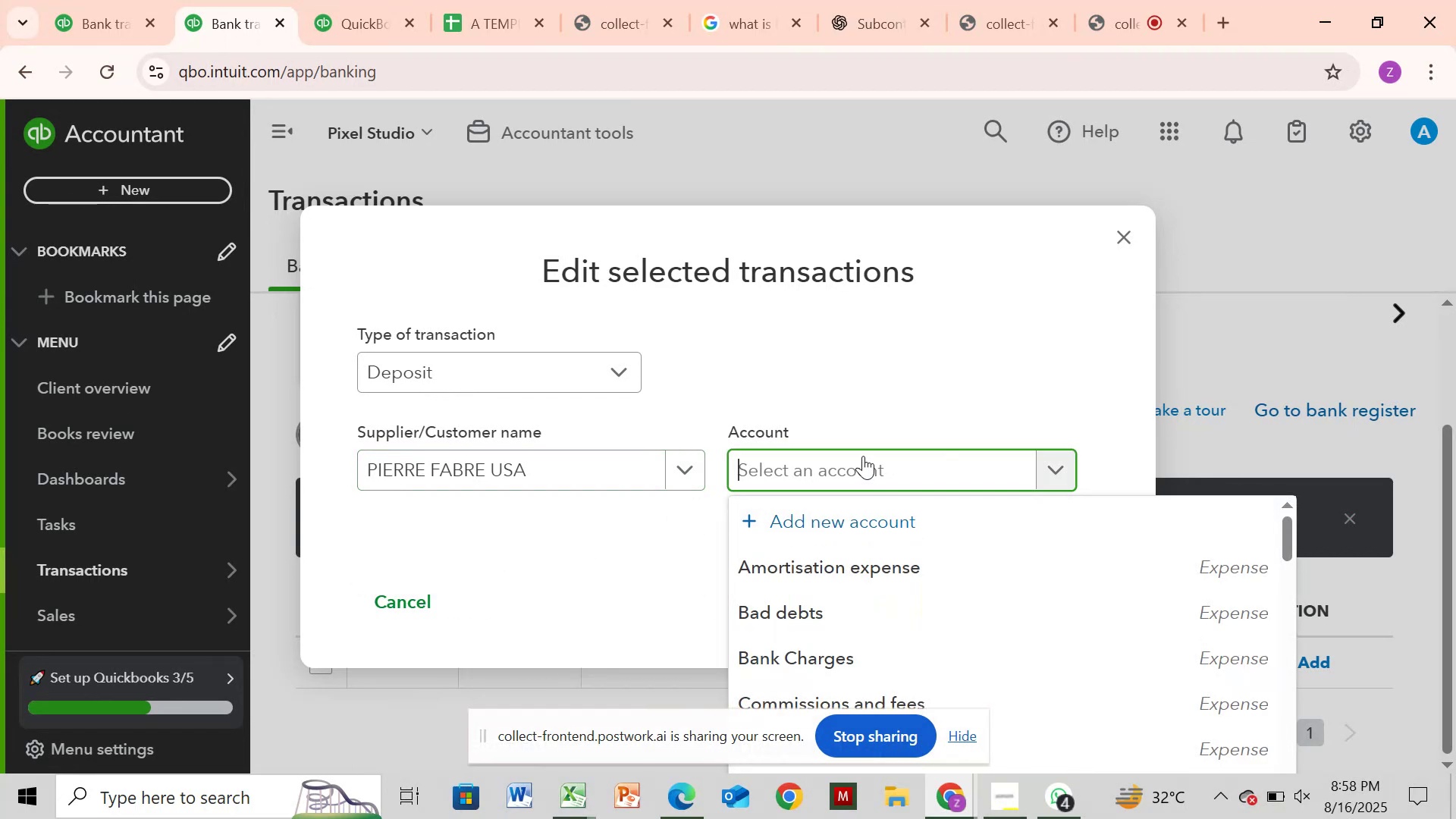 
type(sa)
 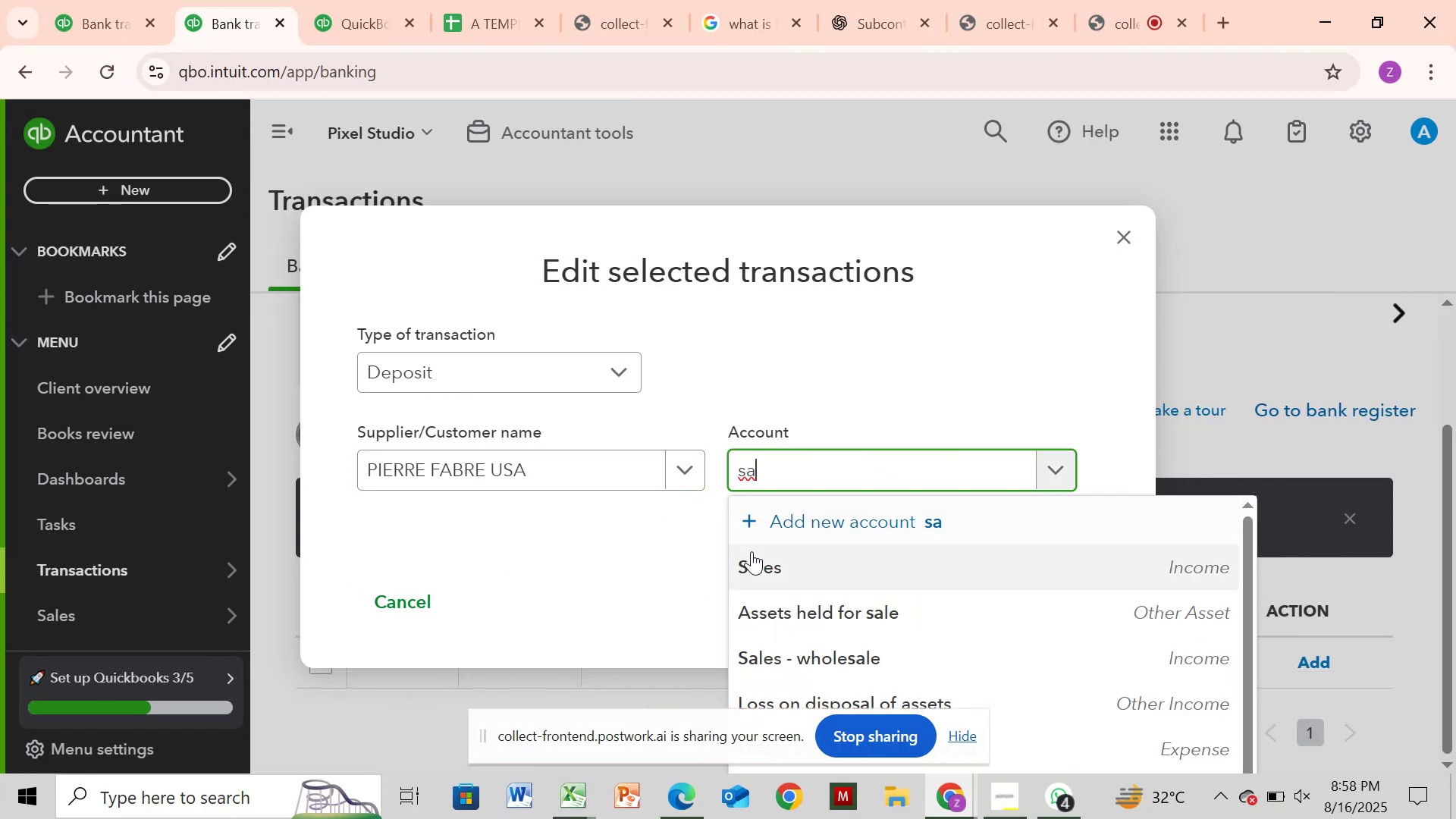 
left_click([755, 569])
 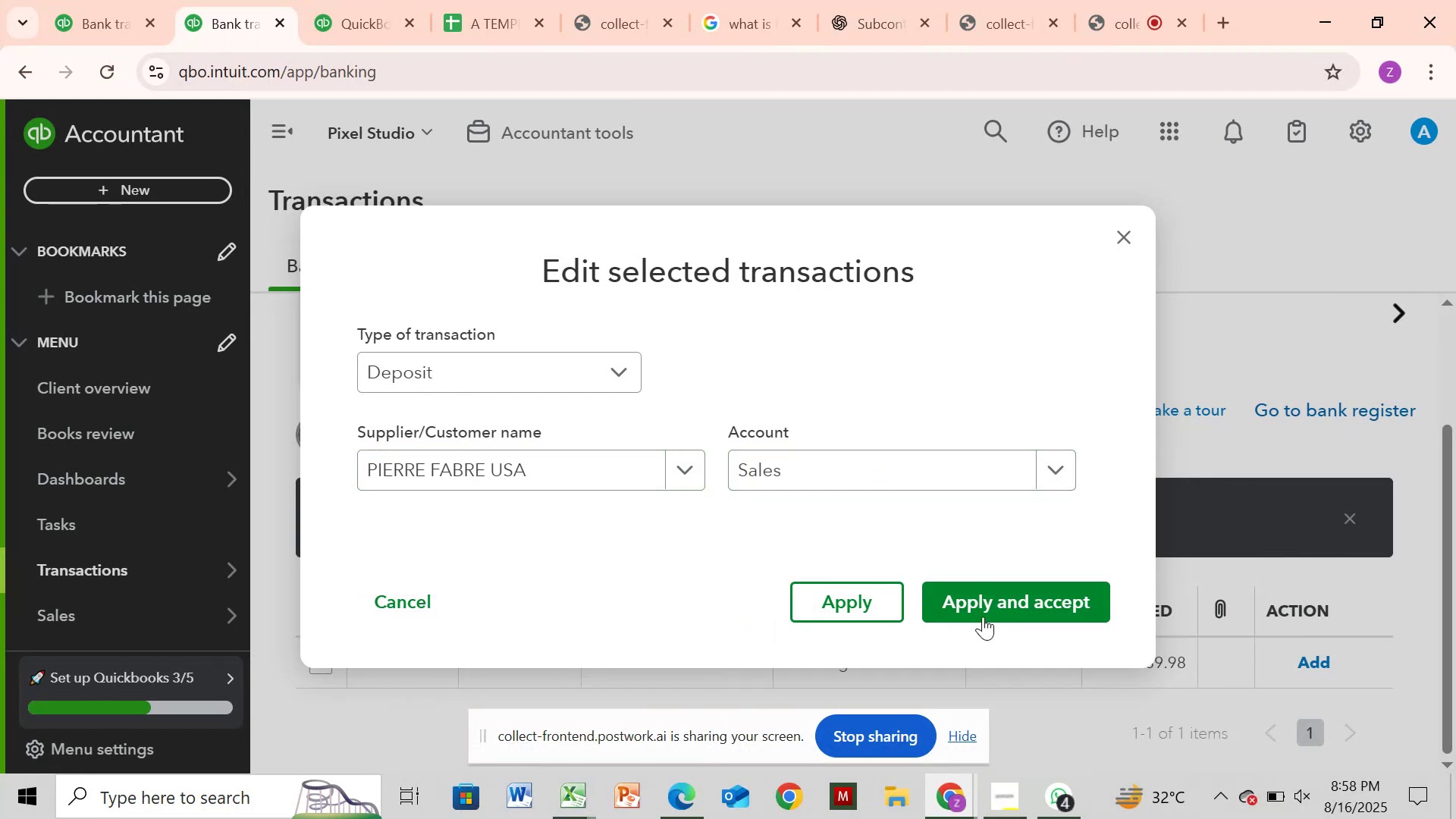 
left_click([986, 607])
 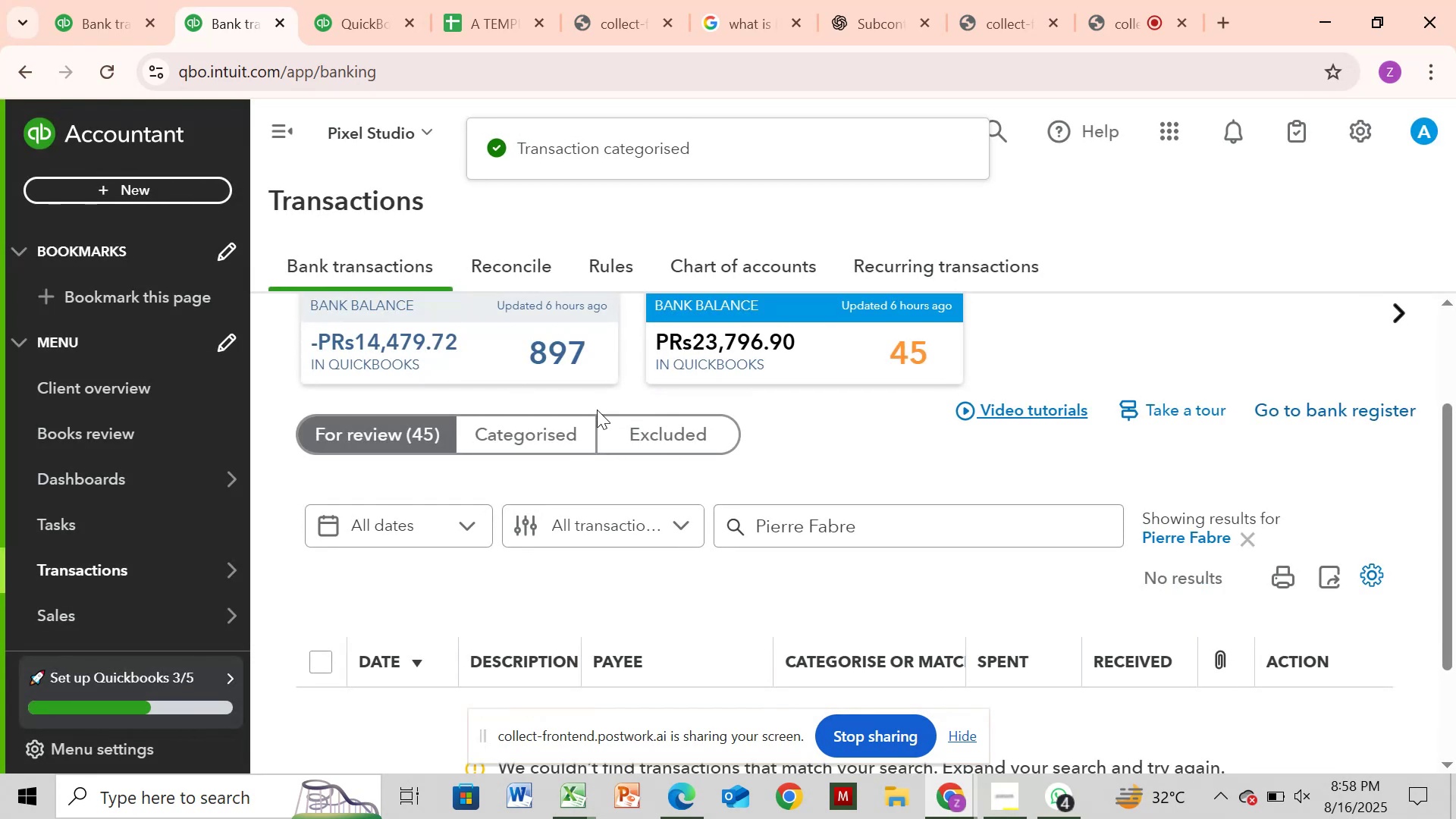 
left_click([551, 426])
 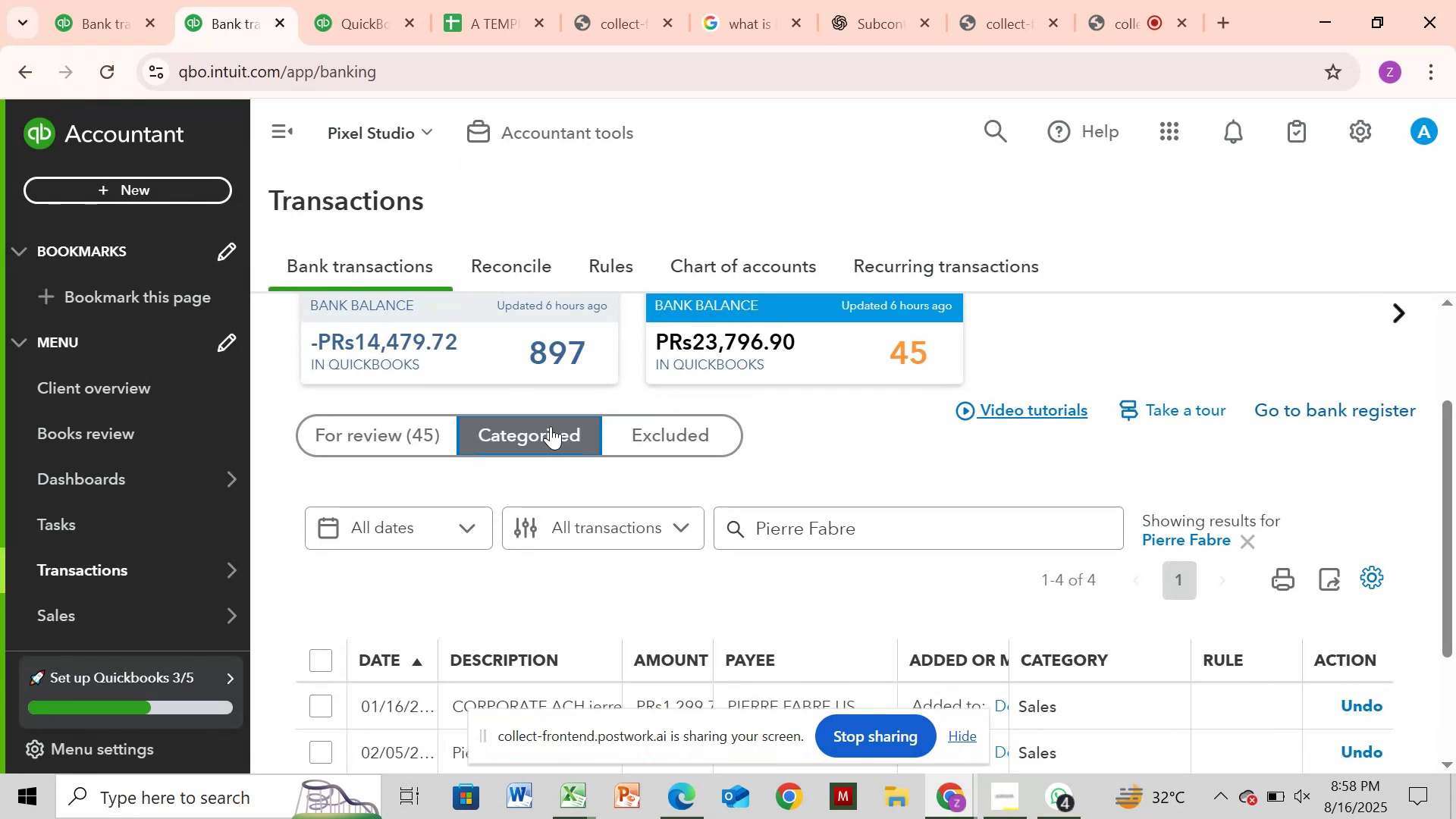 
scroll: coordinate [591, 554], scroll_direction: down, amount: 3.0
 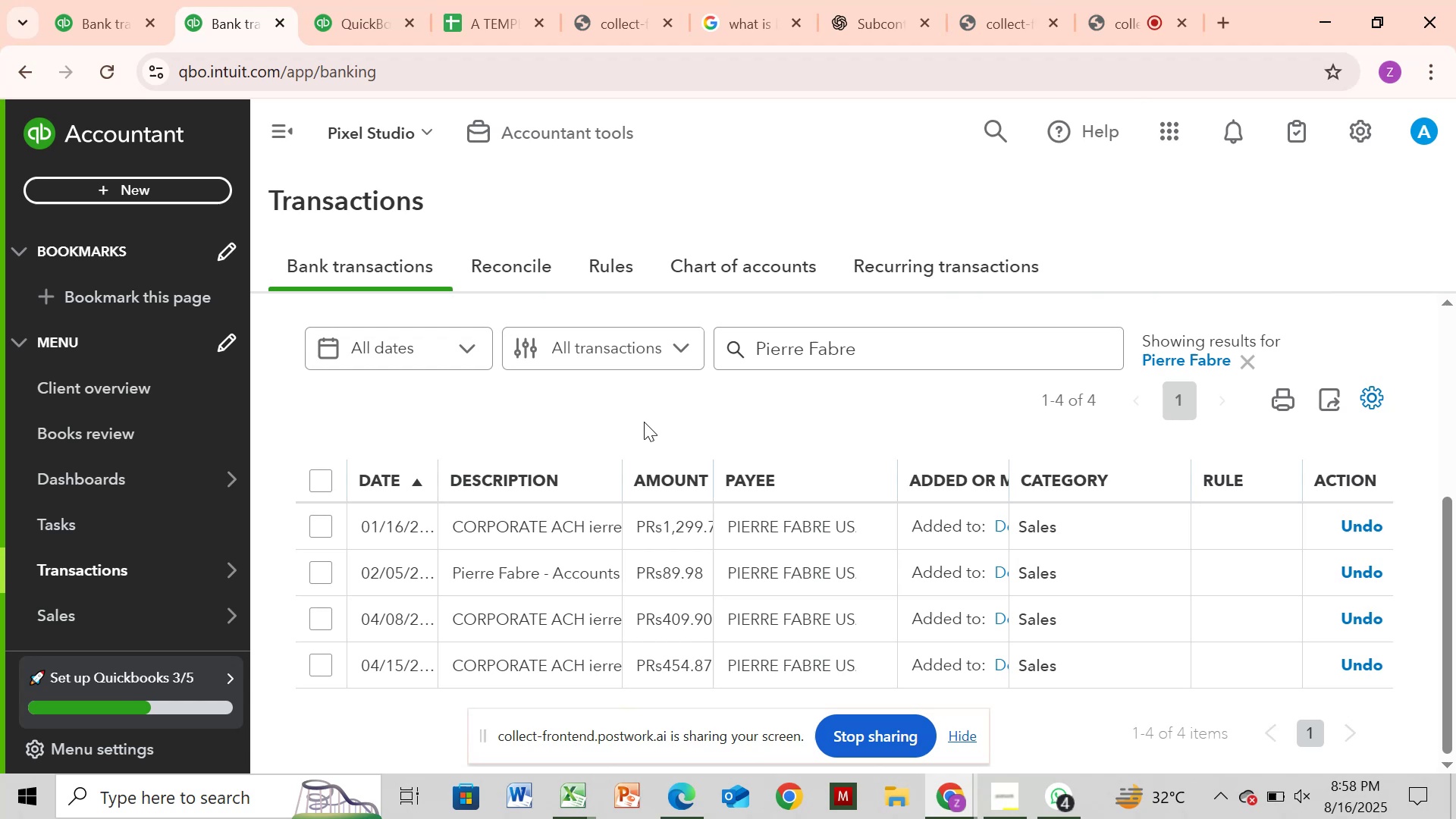 
scroll: coordinate [560, 333], scroll_direction: up, amount: 3.0
 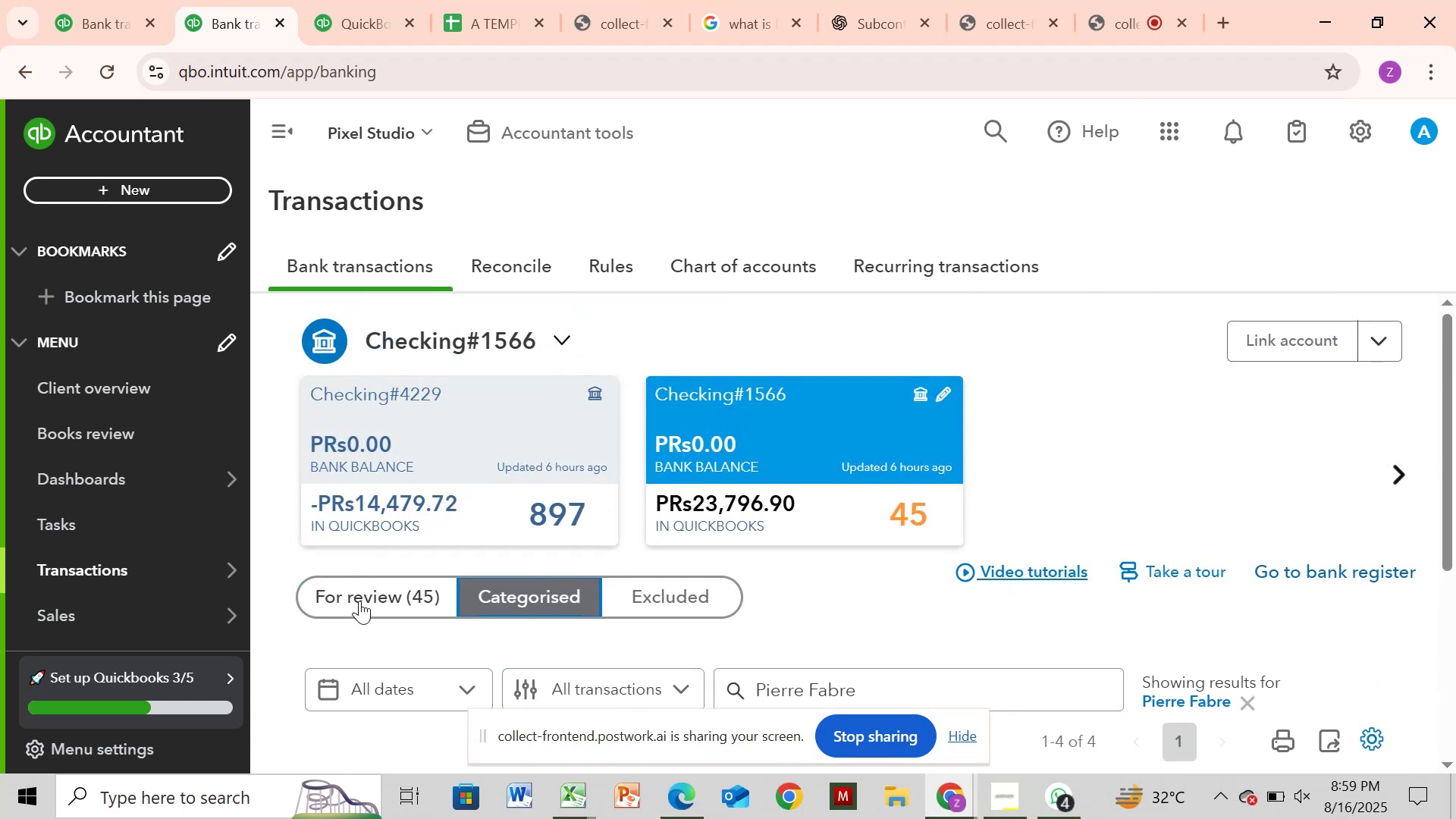 
left_click([360, 601])
 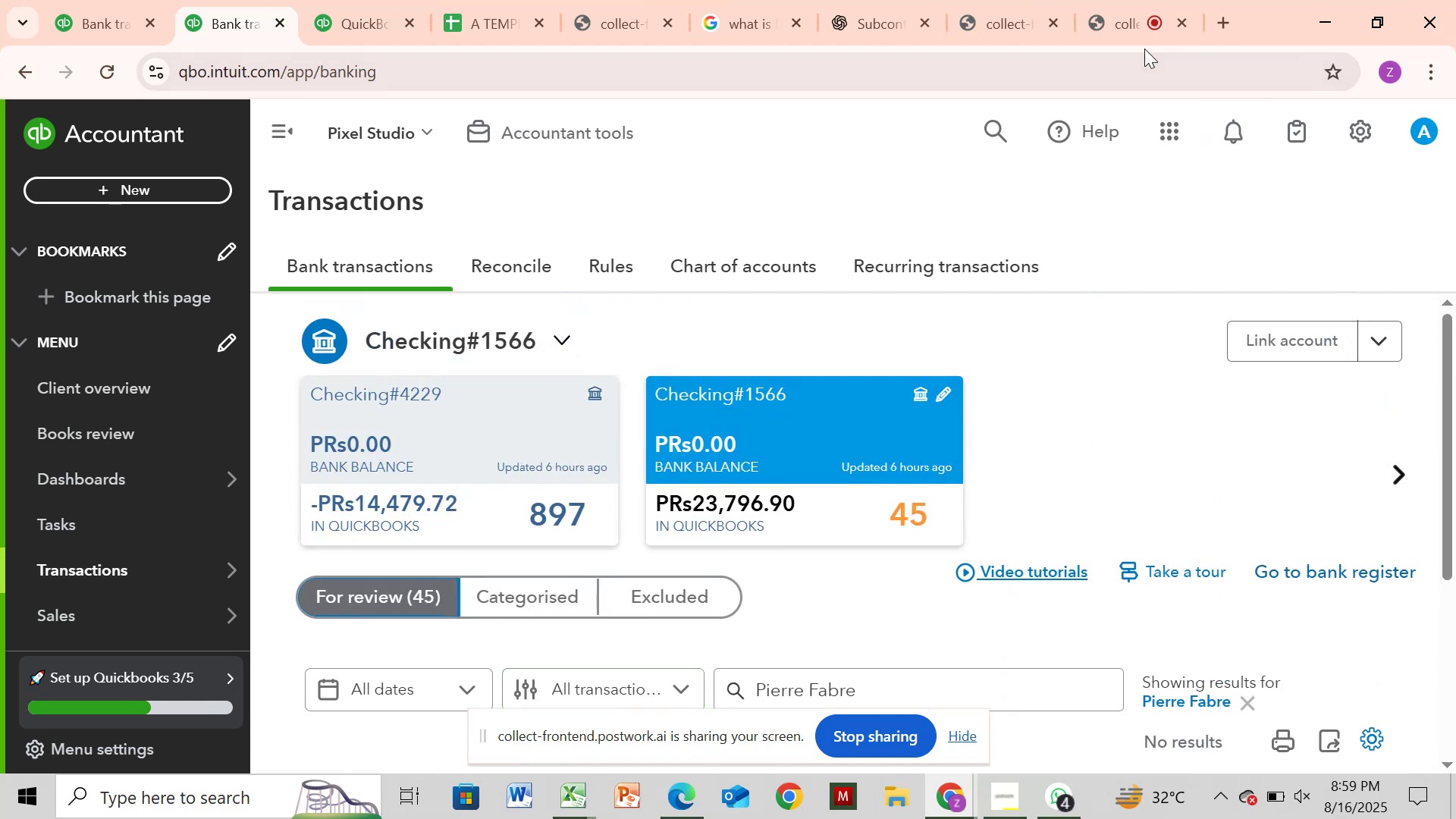 
left_click([1140, 27])
 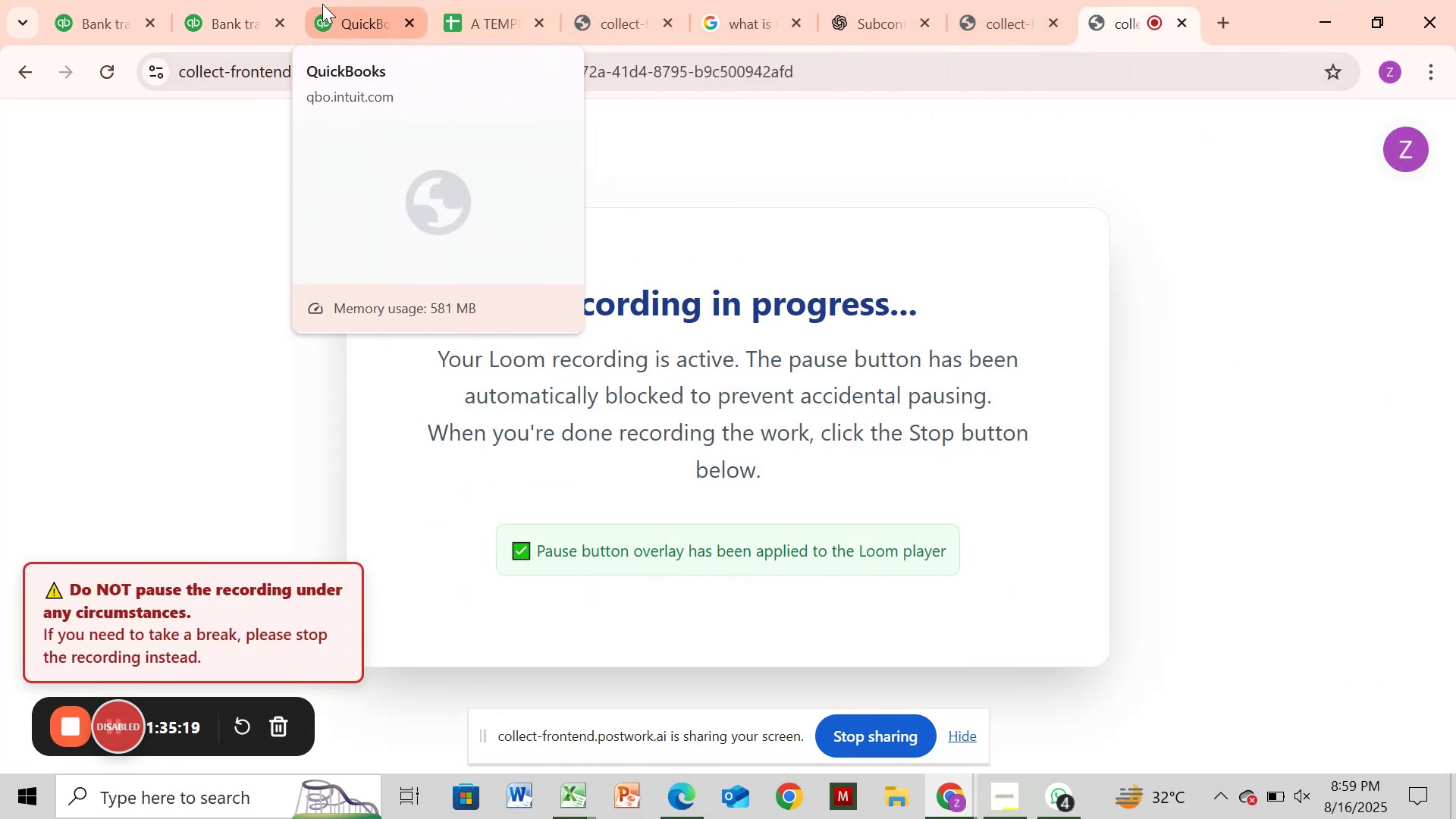 
left_click([233, 14])
 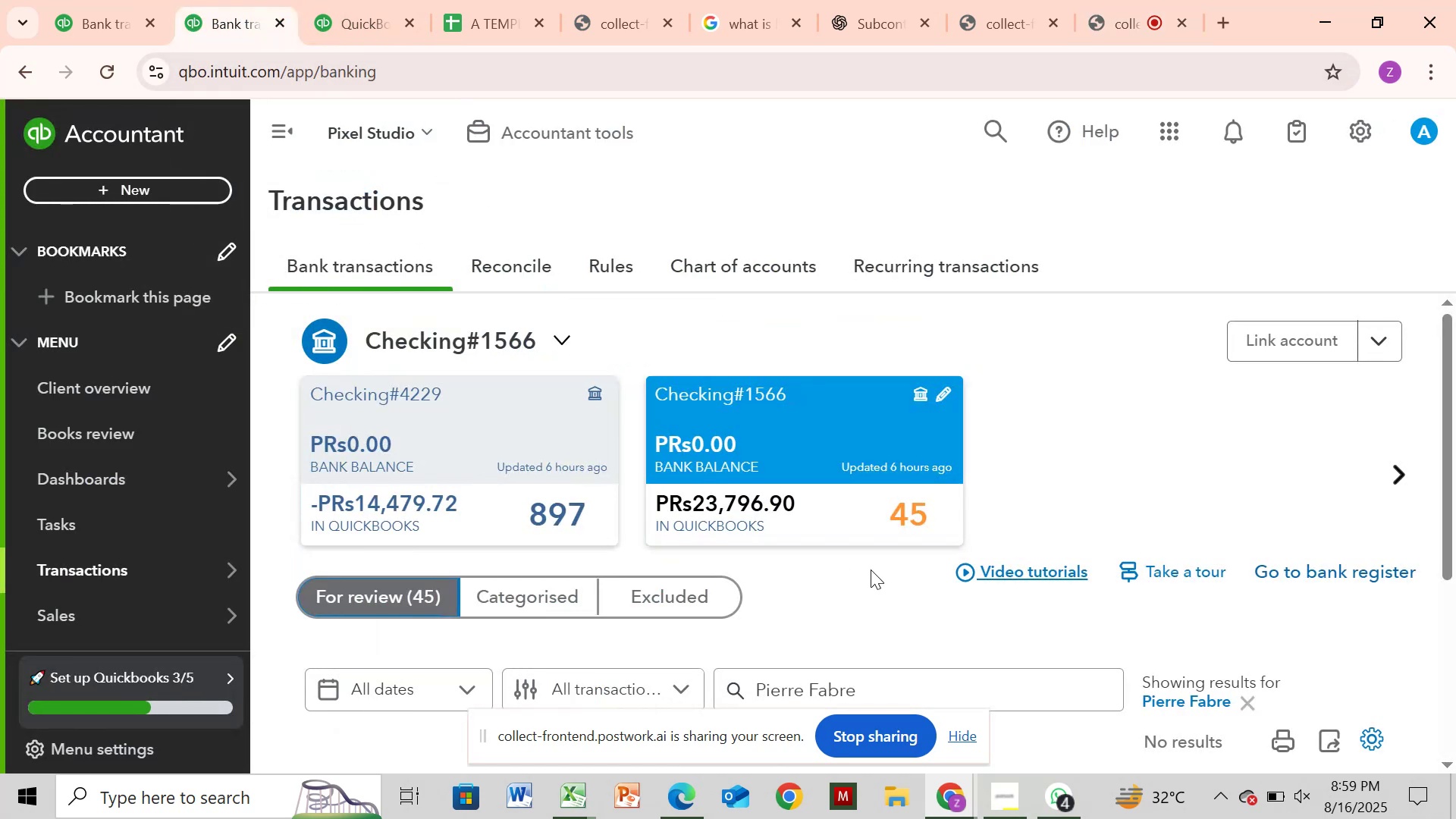 
scroll: coordinate [903, 556], scroll_direction: down, amount: 3.0
 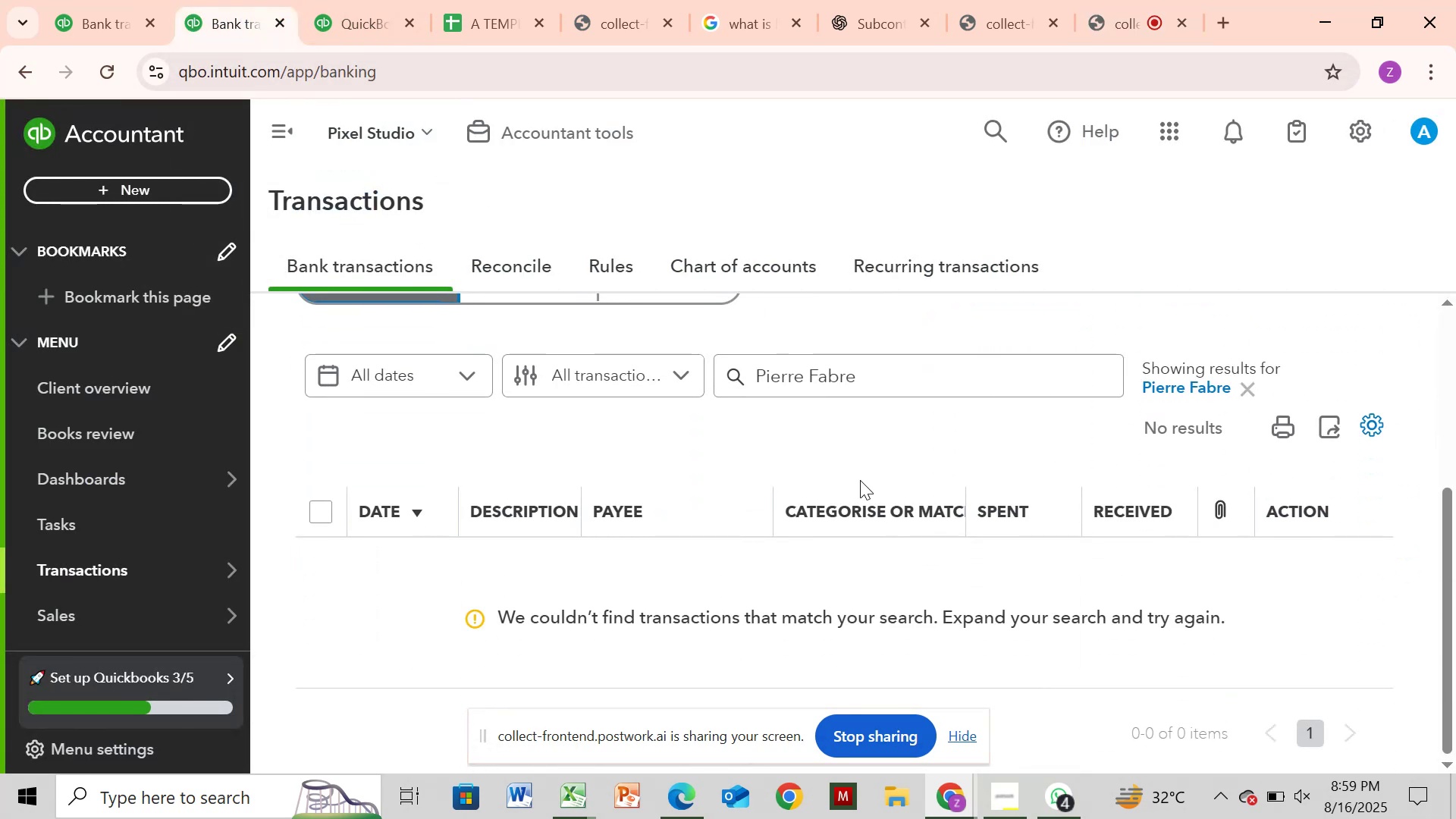 